 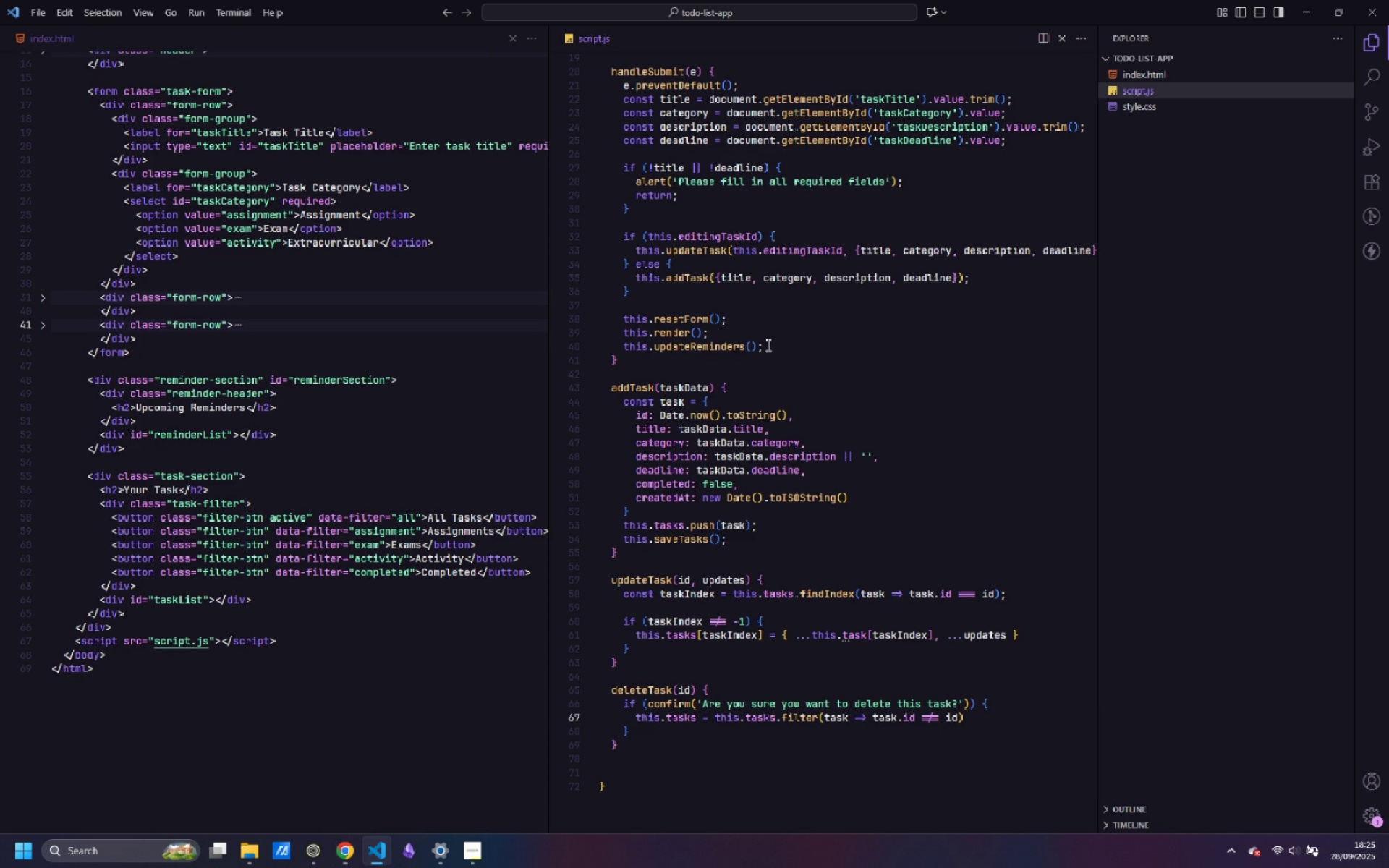 
key(Semicolon)
 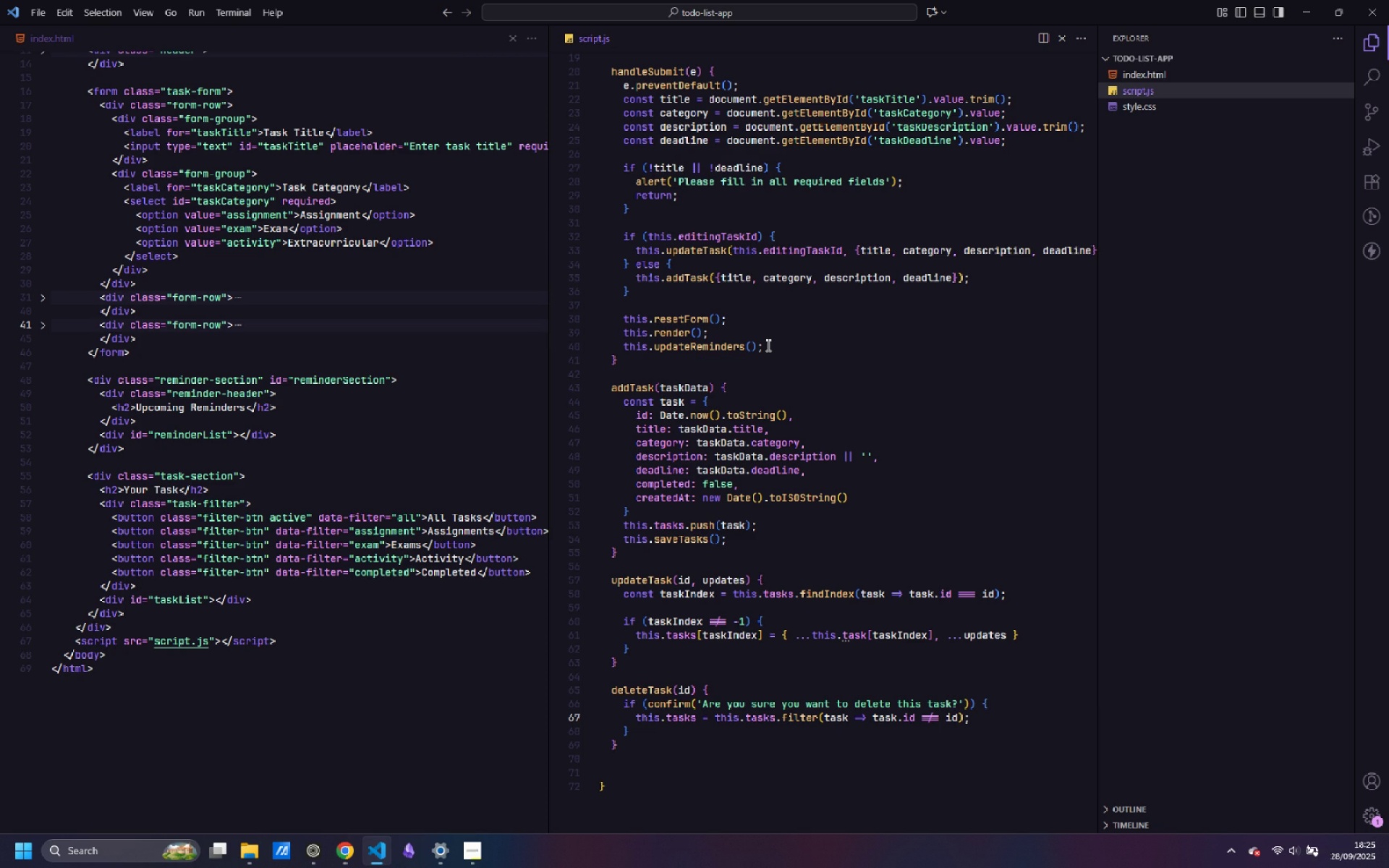 
key(Enter)
 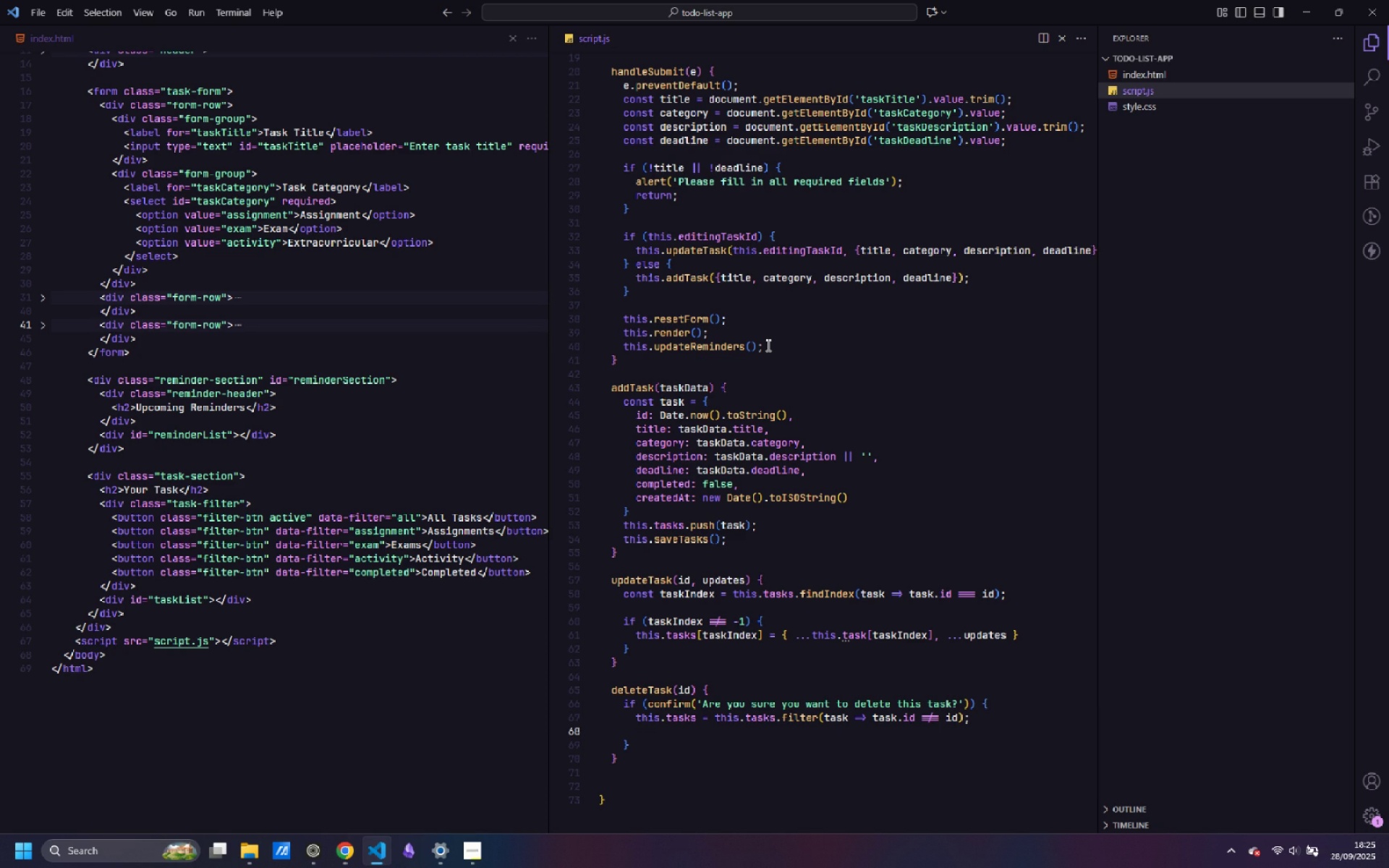 
type(this.saveTas)
 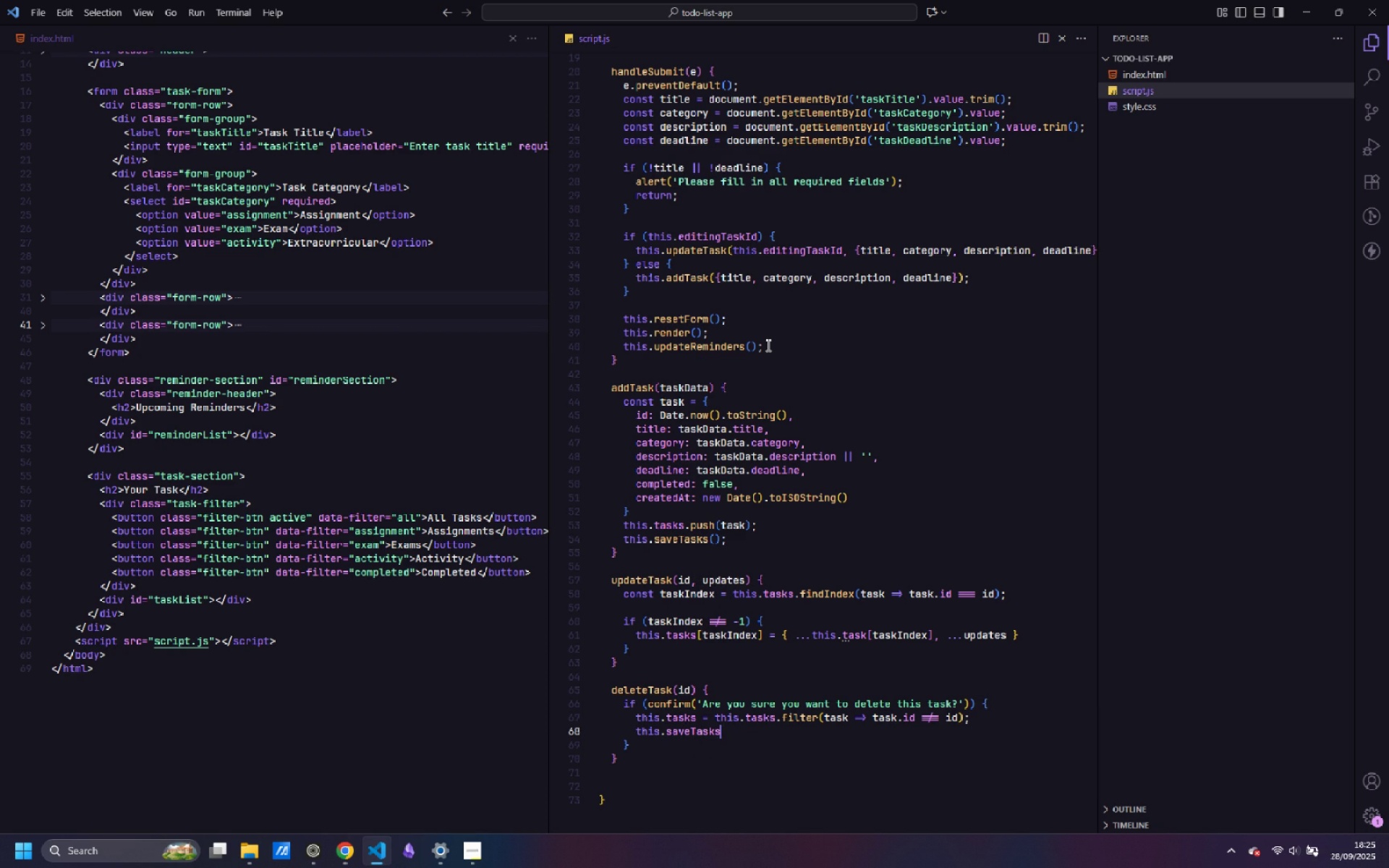 
key(Enter)